 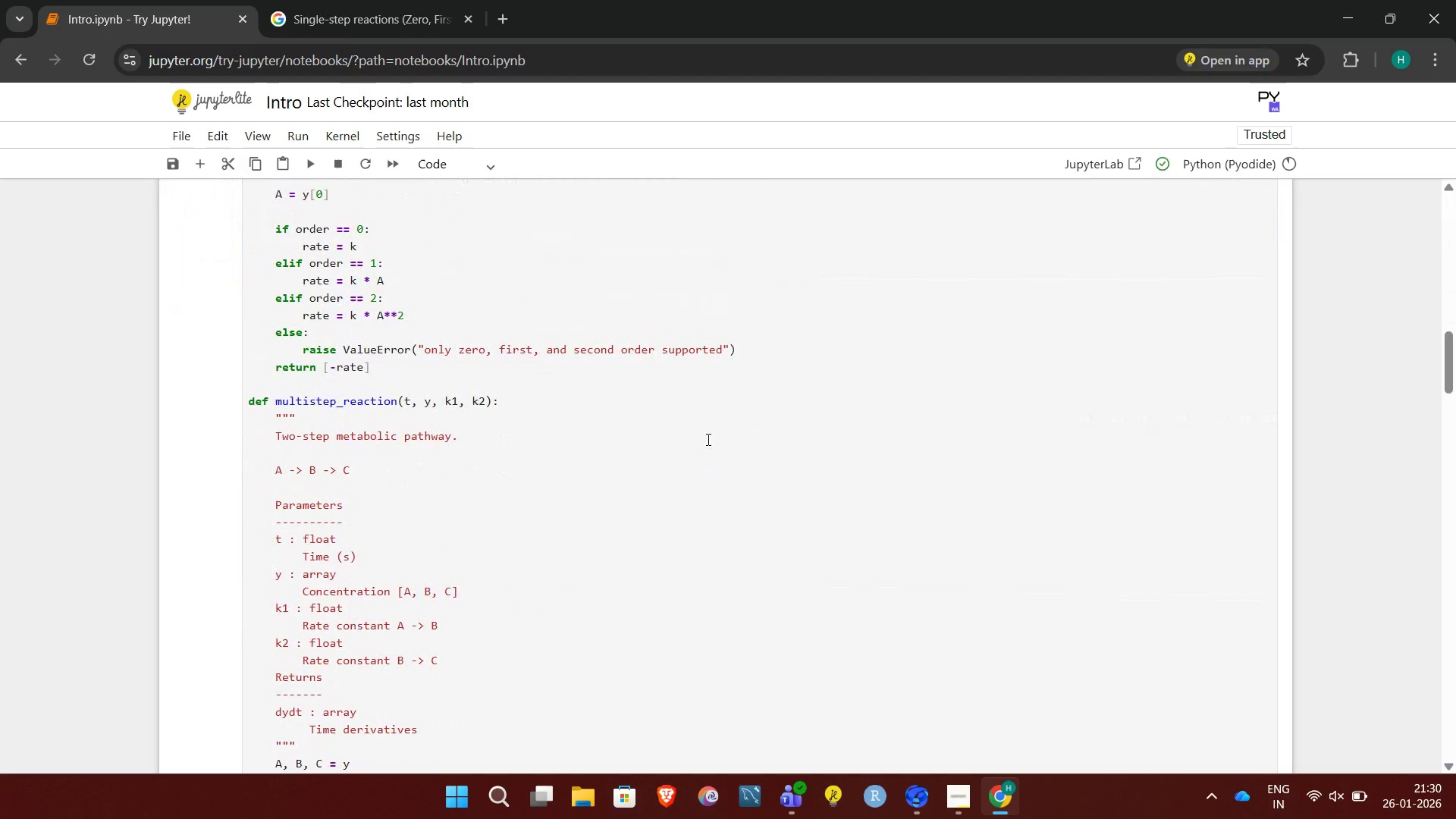 
key(Unknown)
 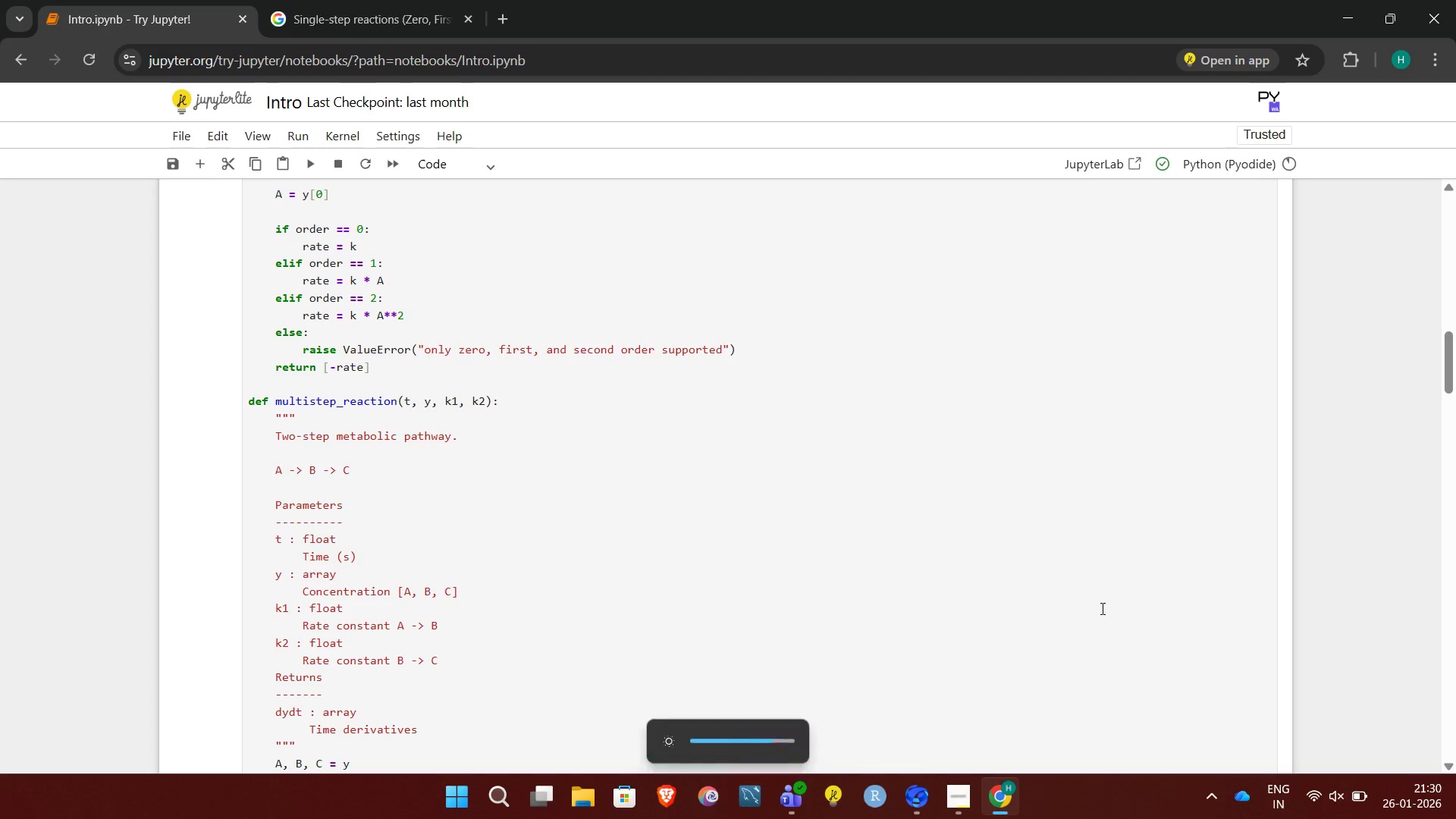 
key(Unknown)
 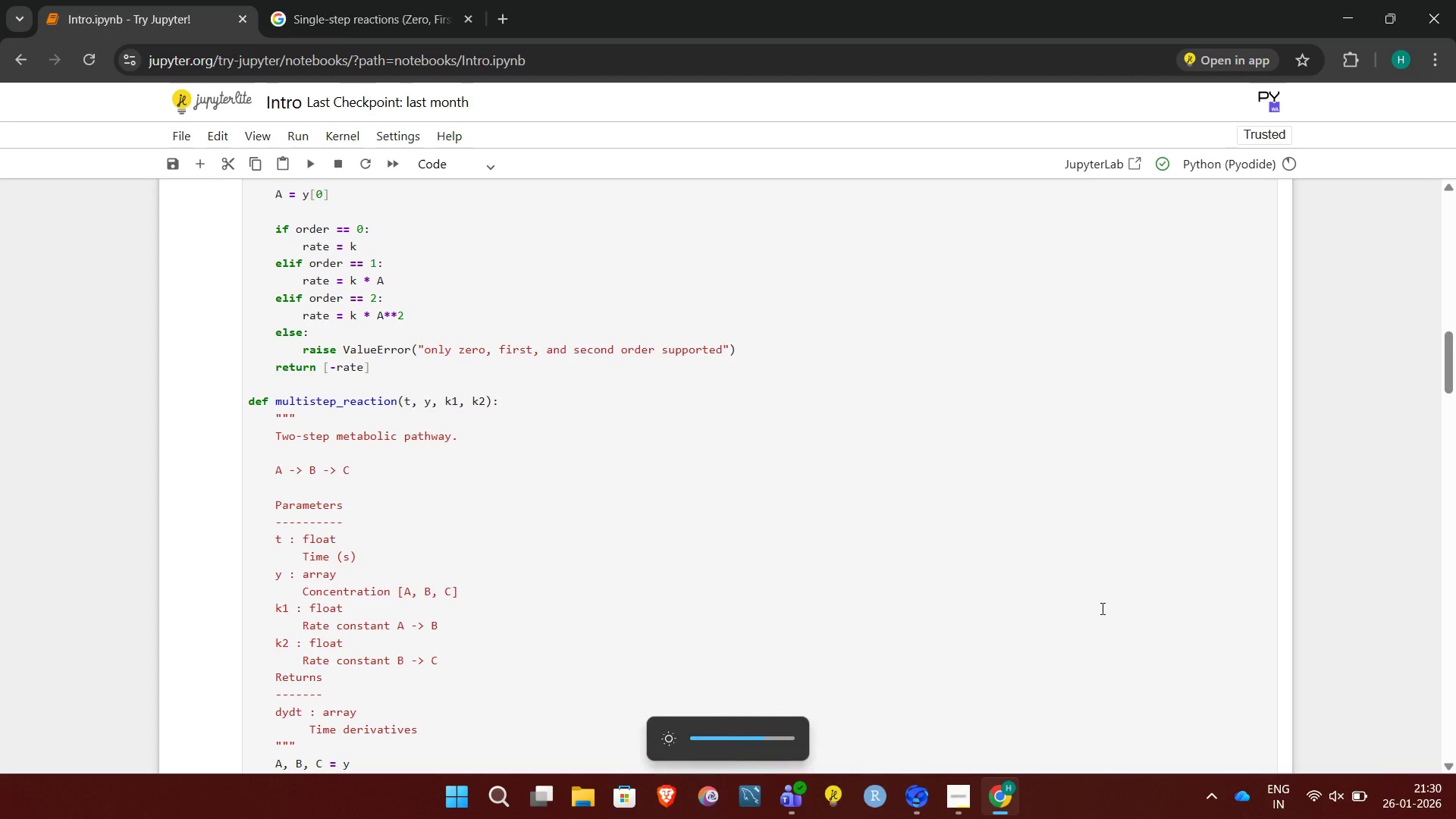 
key(Unknown)
 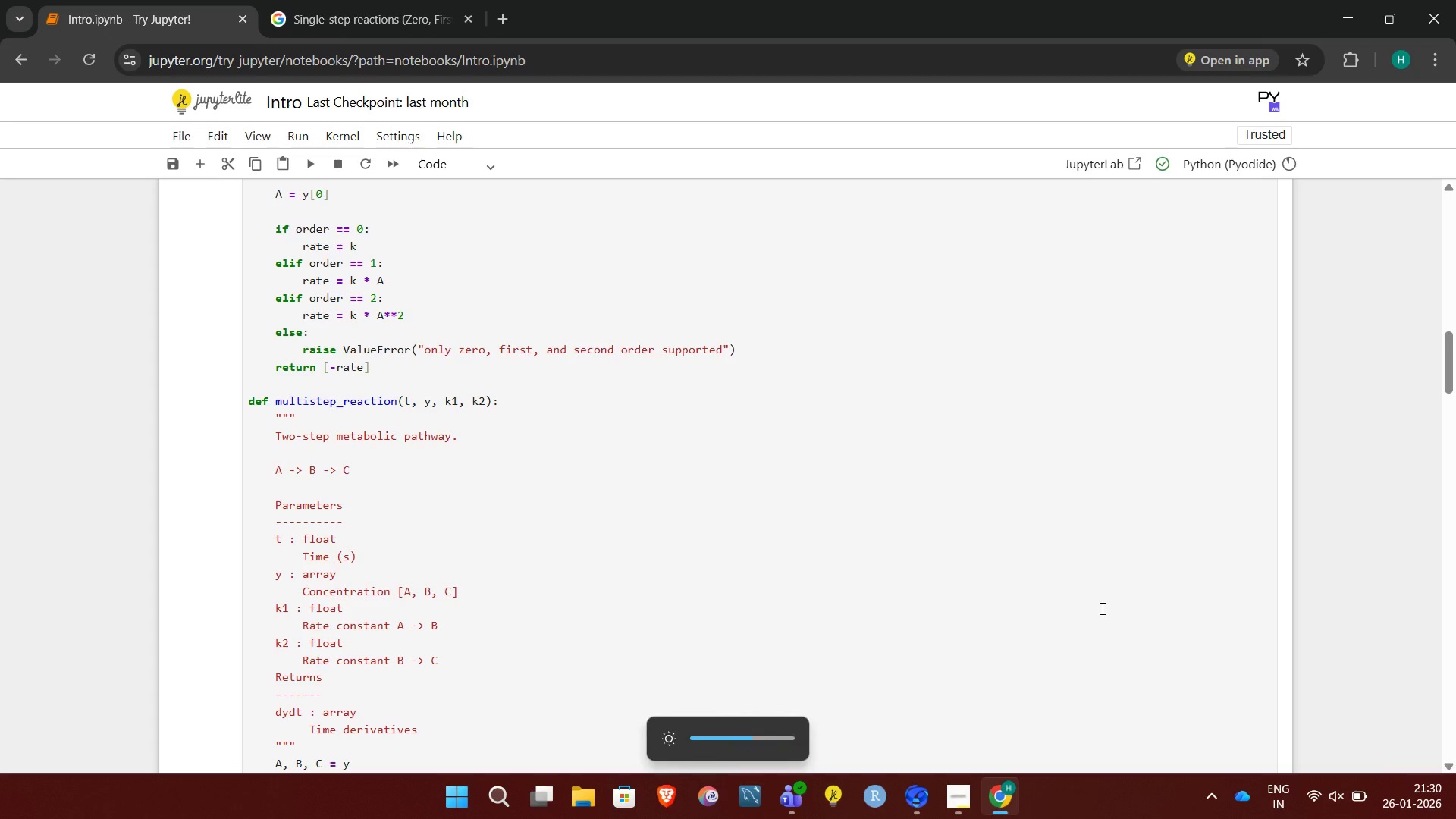 
key(Unknown)
 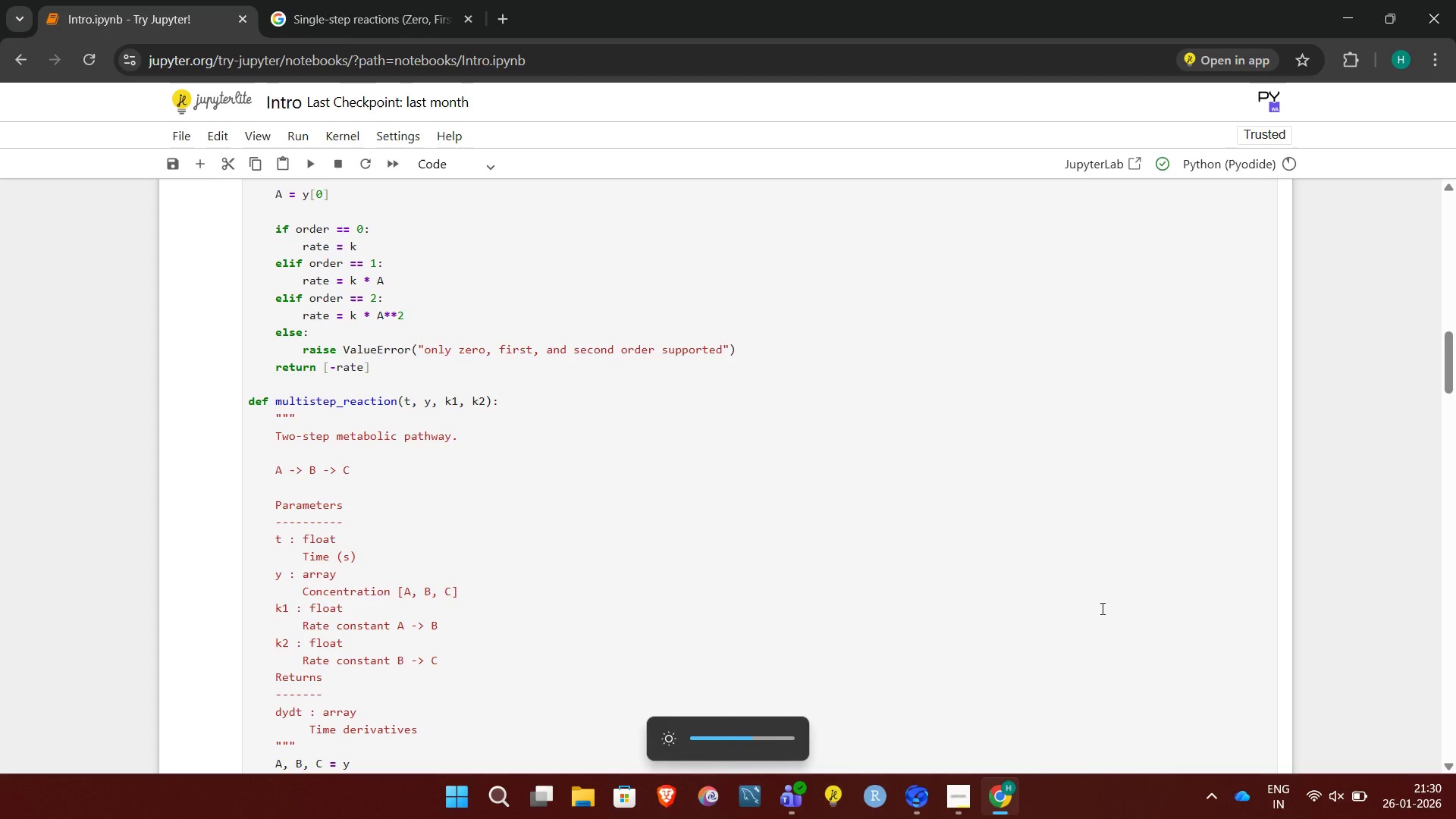 
hold_key(key=Unknown, duration=0.44)
 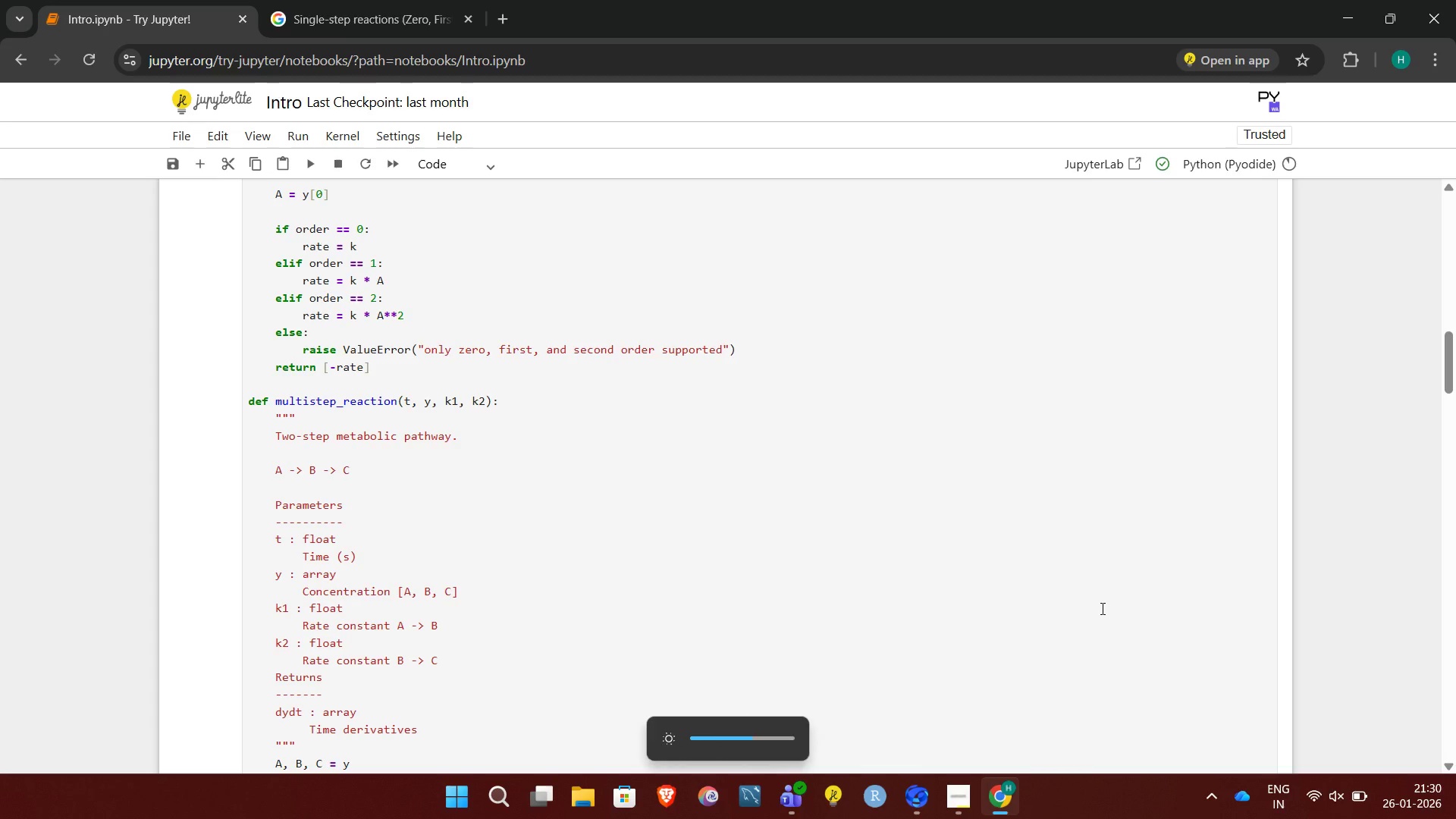 
key(Unknown)
 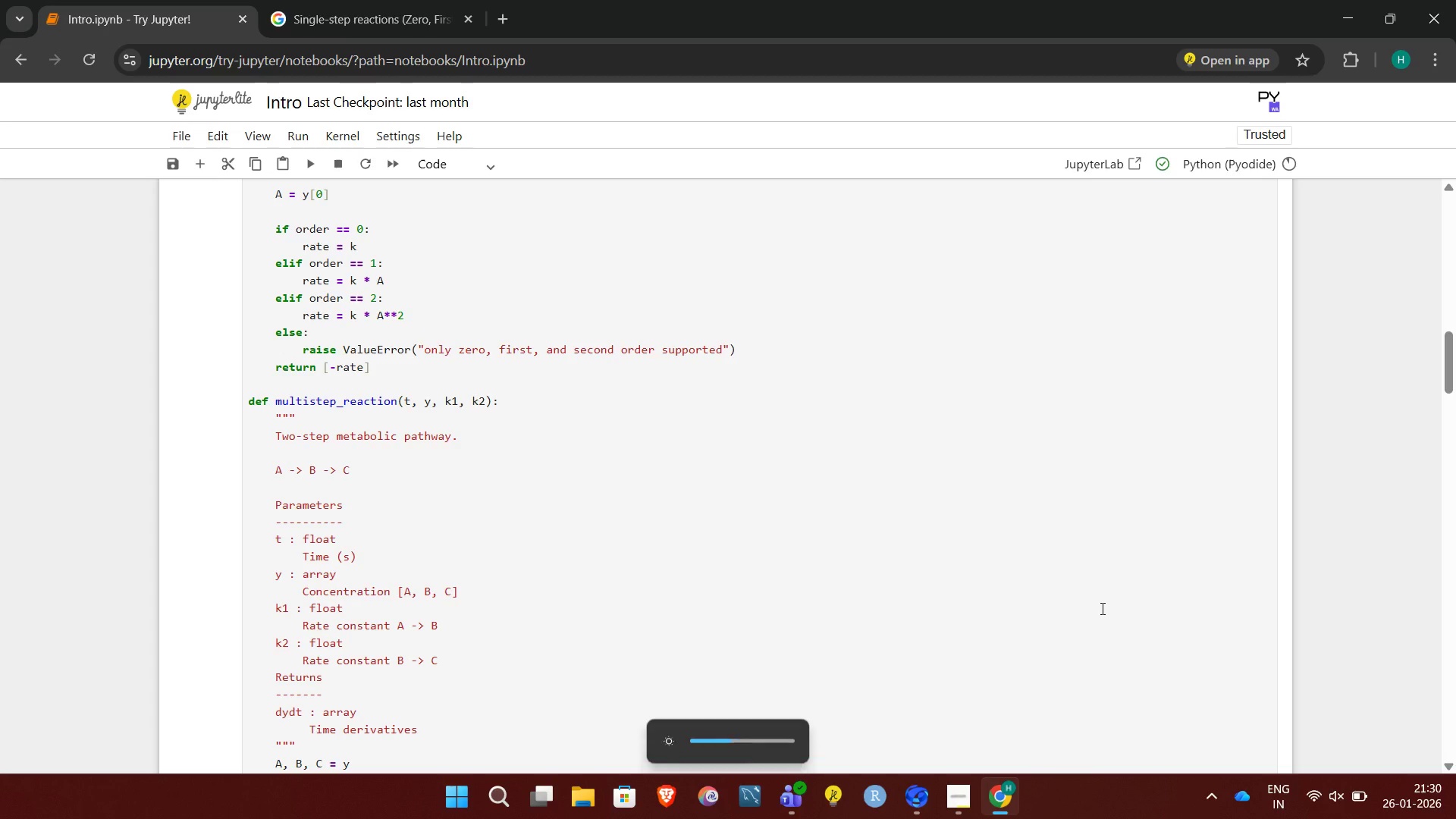 
key(Unknown)
 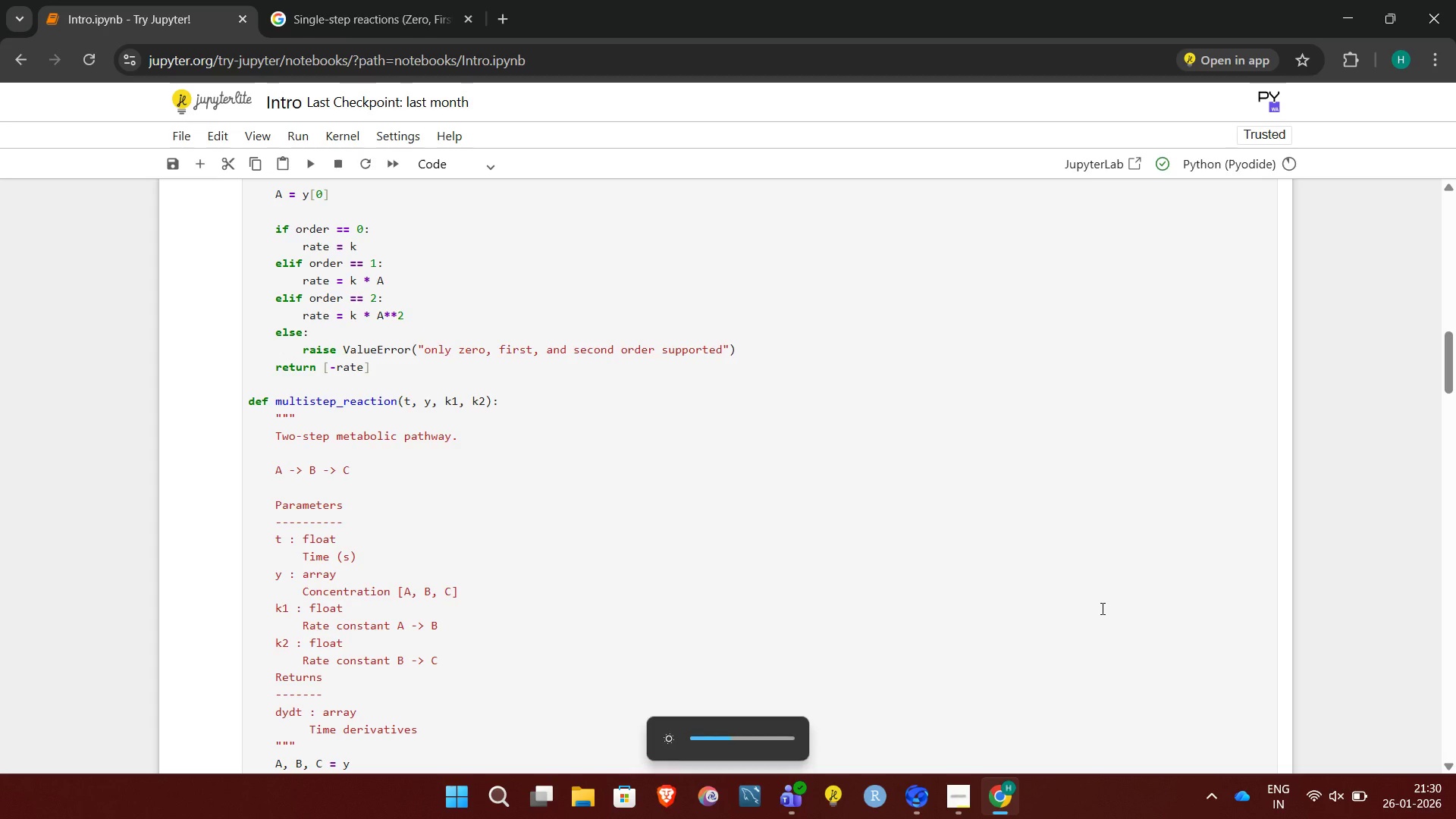 
key(Unknown)
 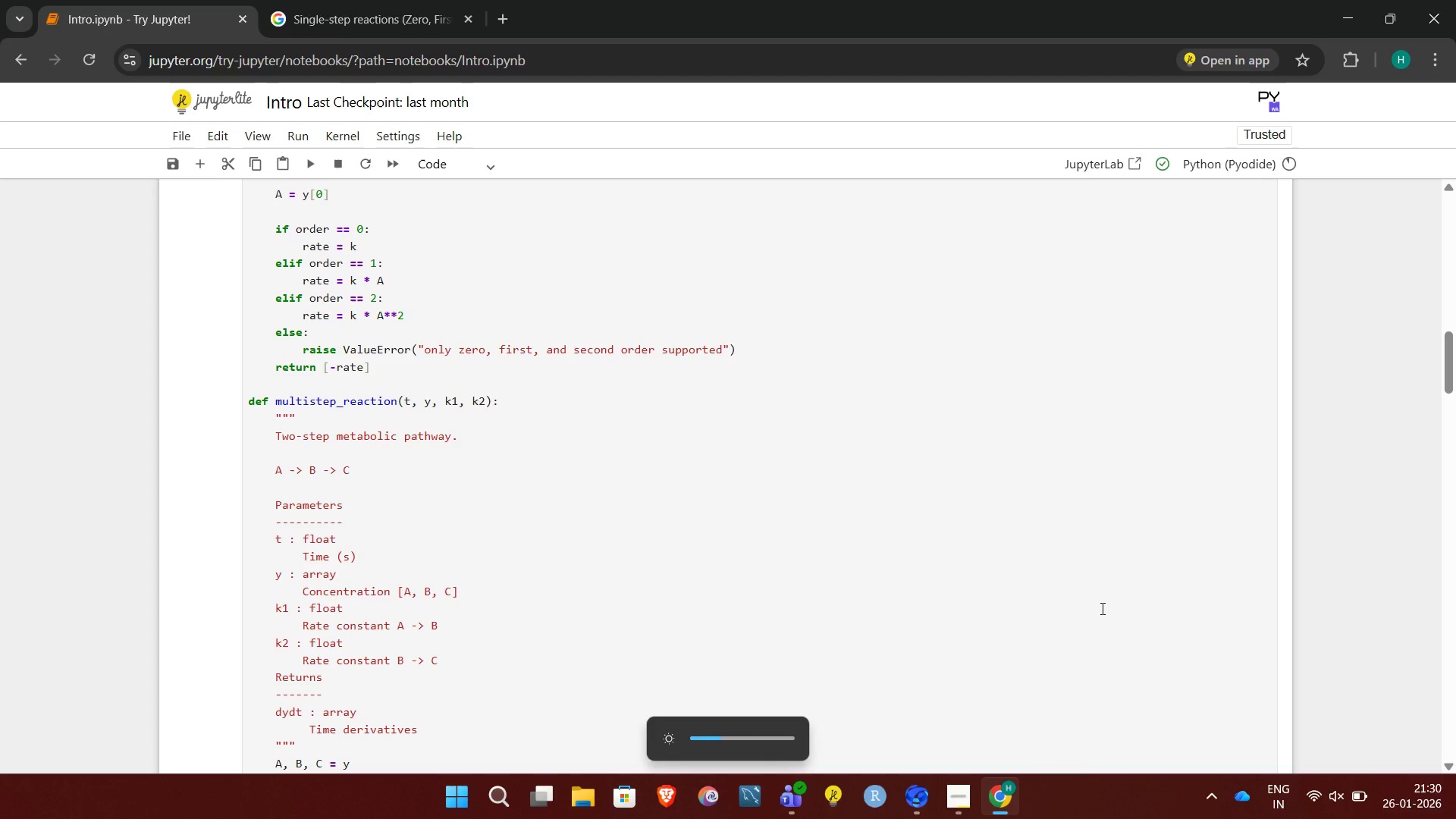 
key(Unknown)
 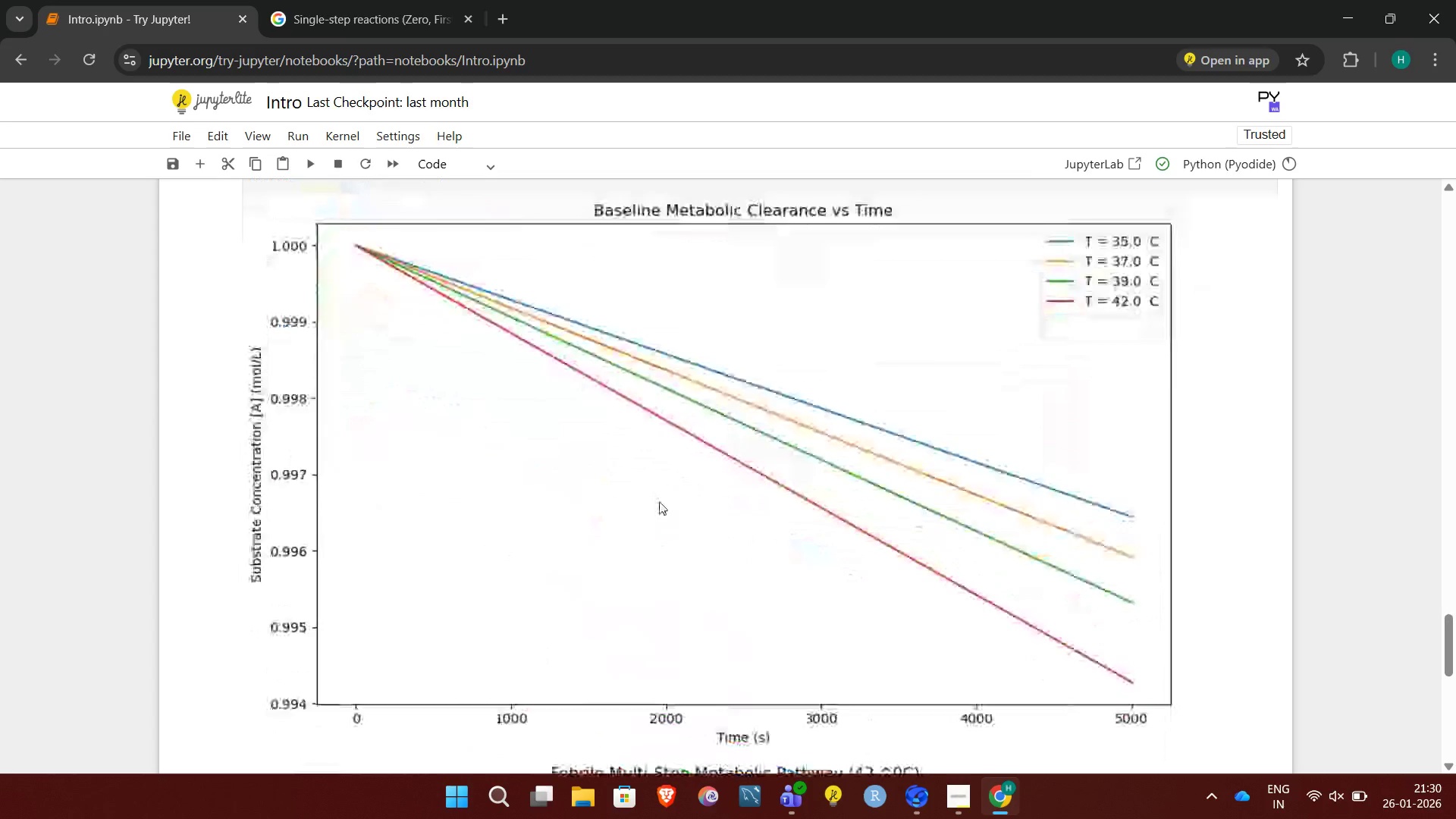 
wait(24.73)
 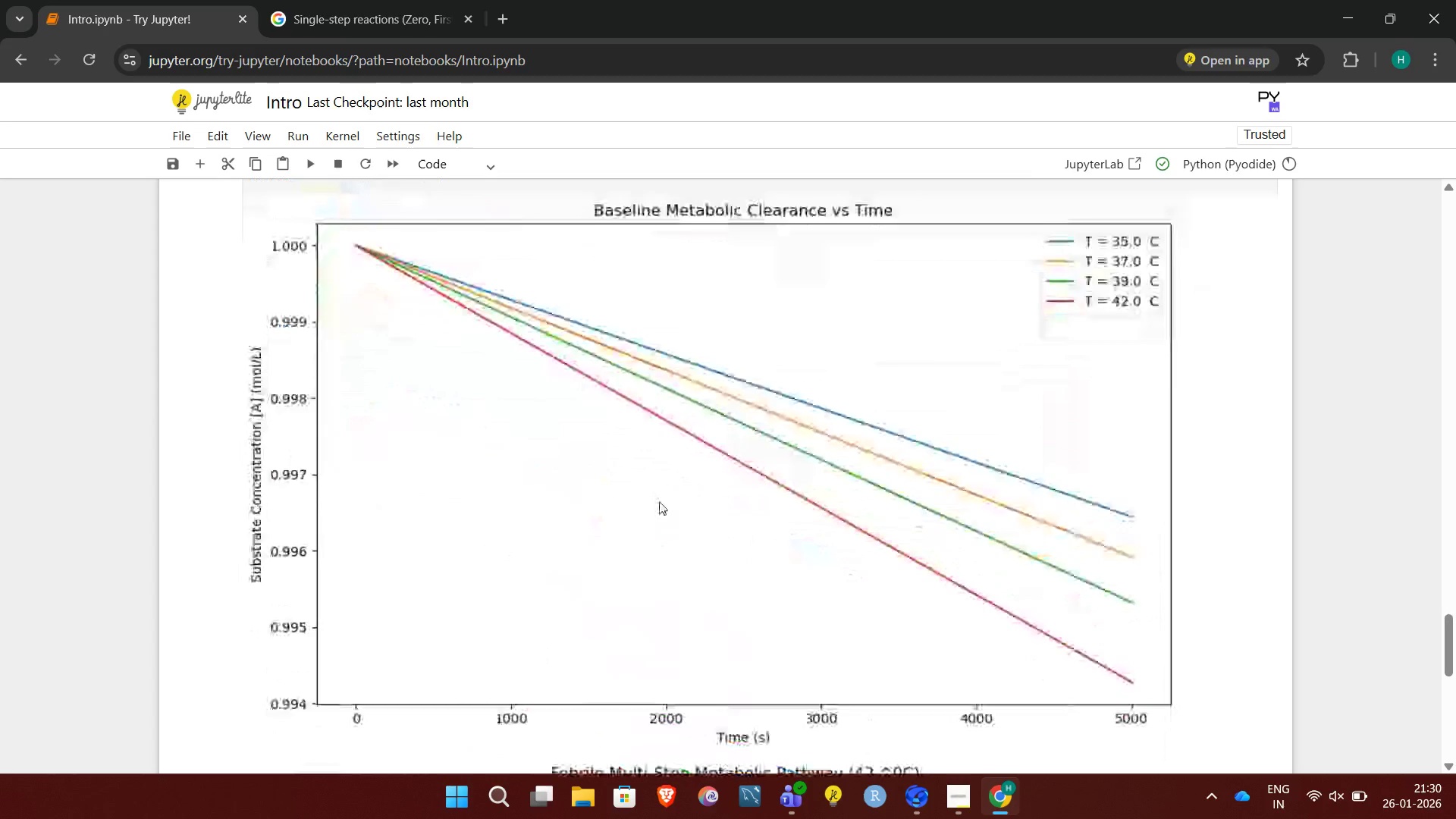 
left_click([952, 792])